 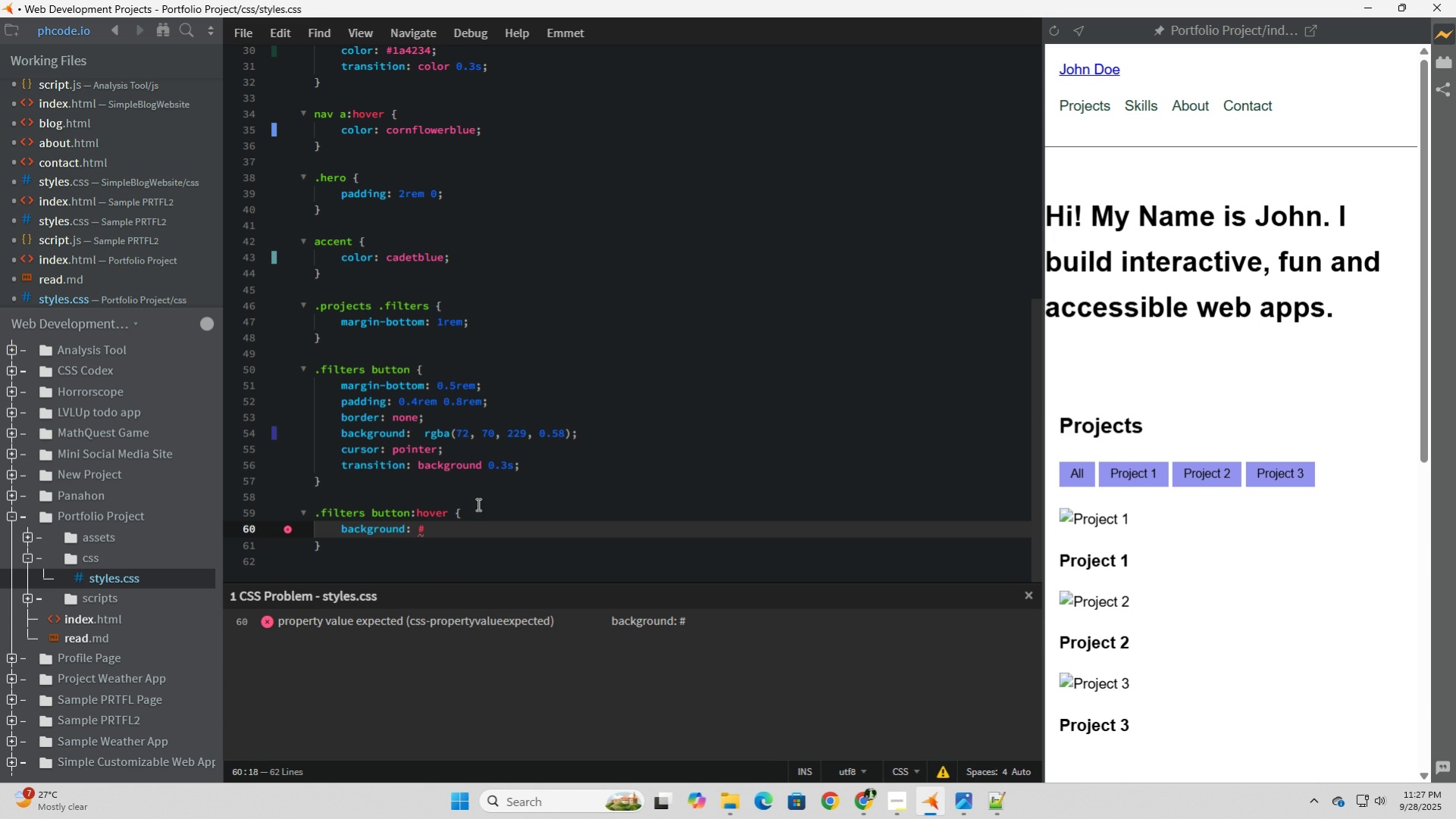 
key(4)
 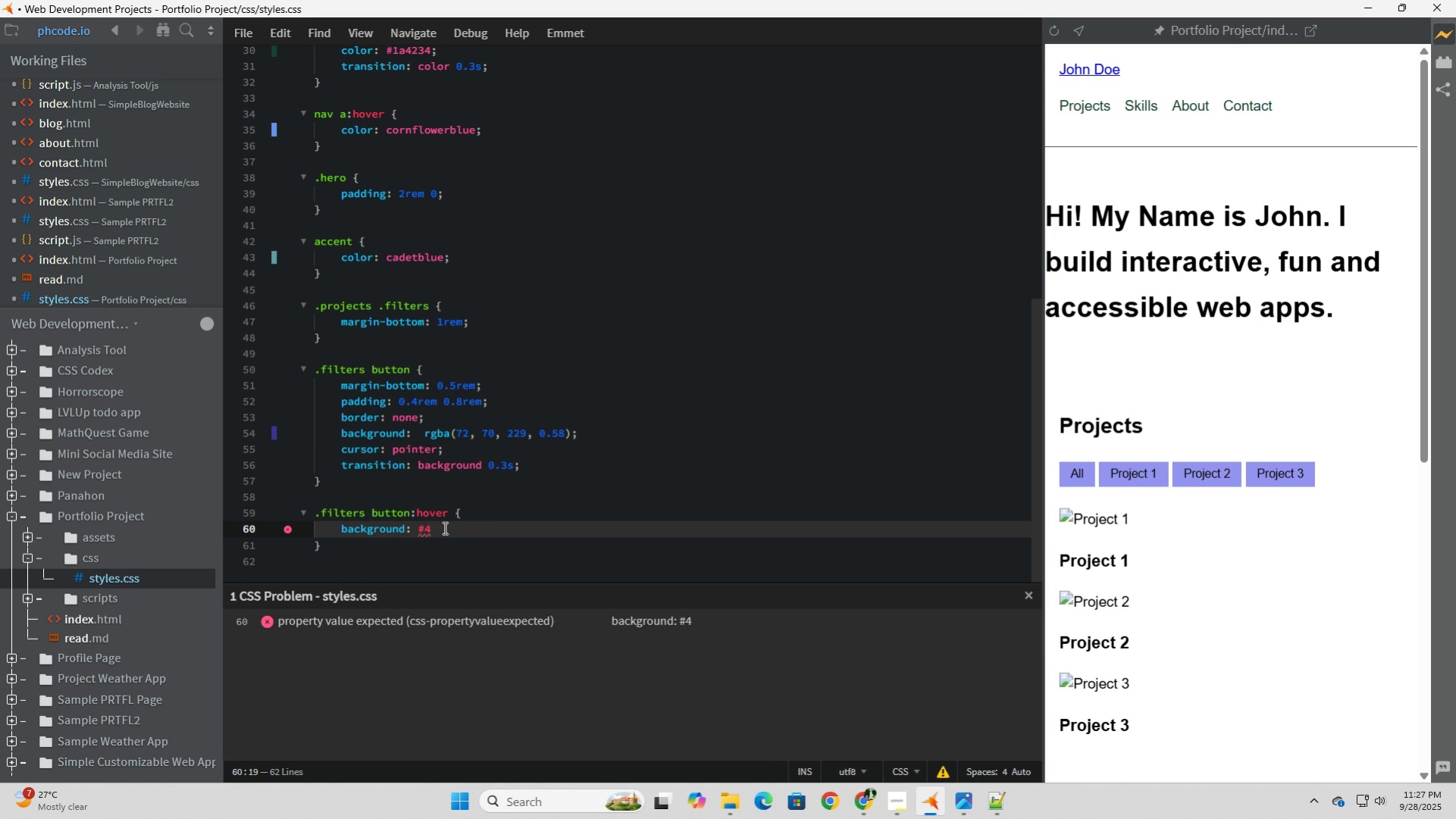 
left_click([443, 527])
 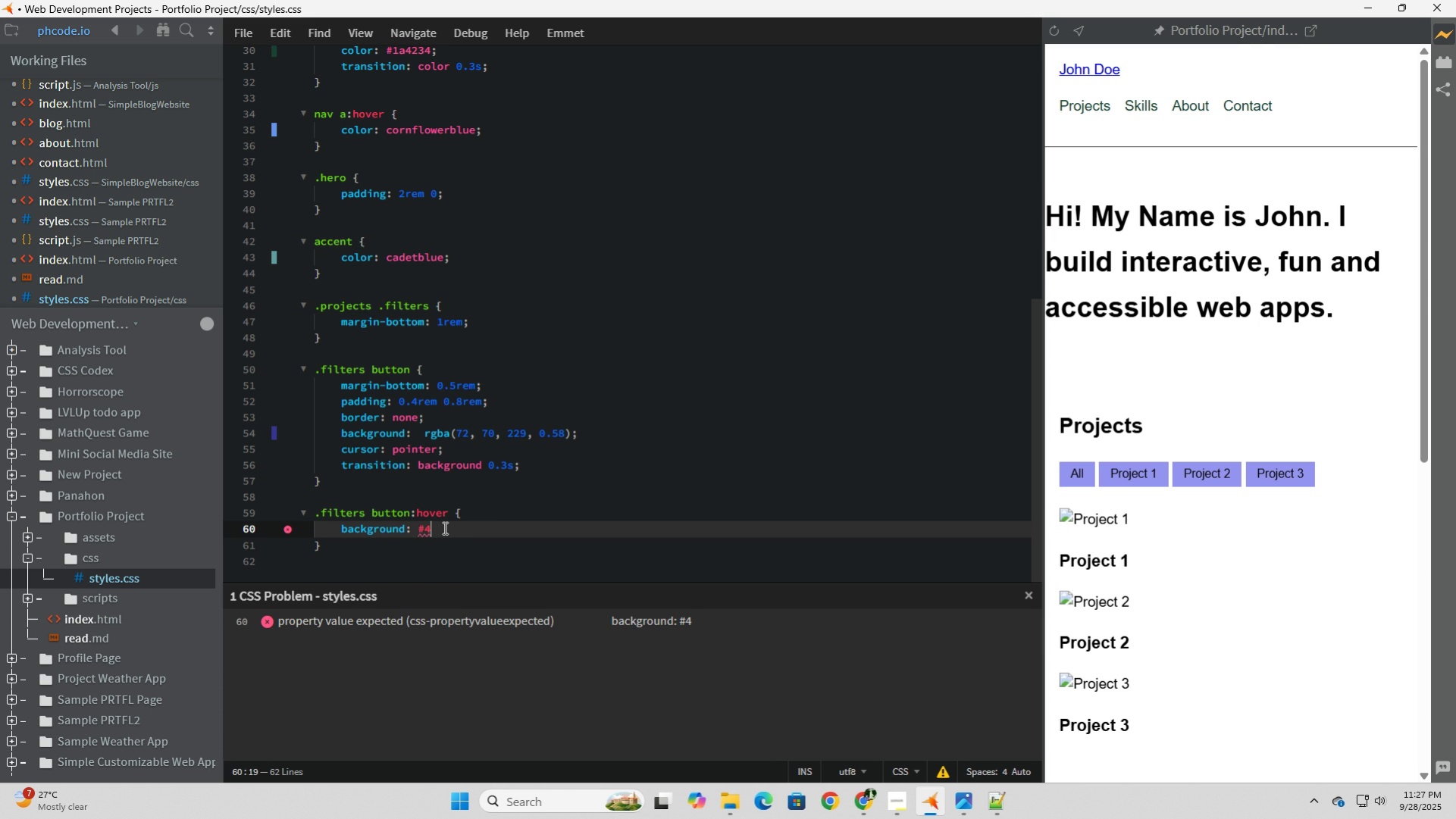 
type(f4635;)
 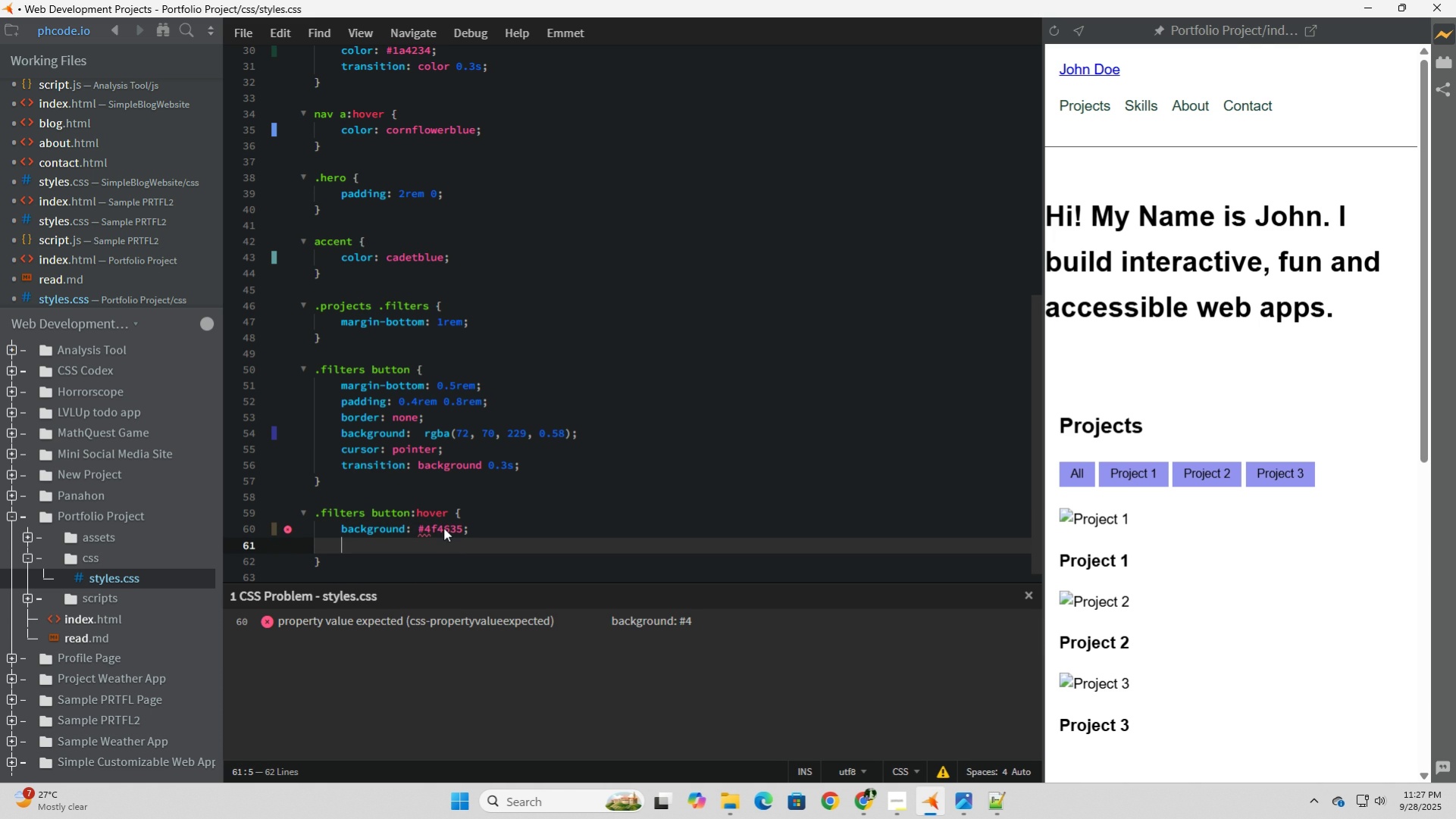 
key(Enter)
 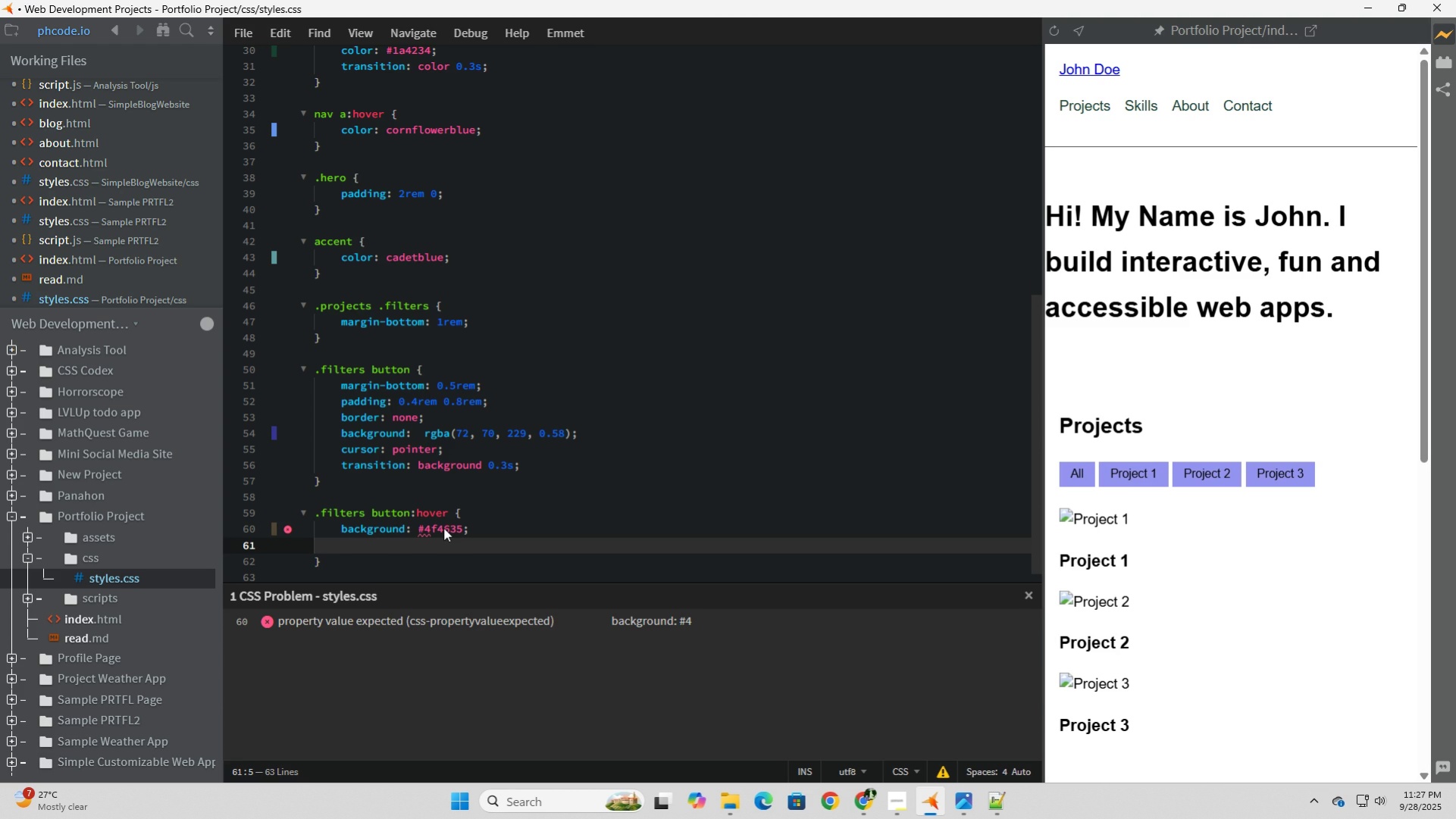 
scroll: coordinate [471, 592], scroll_direction: down, amount: 14.0
 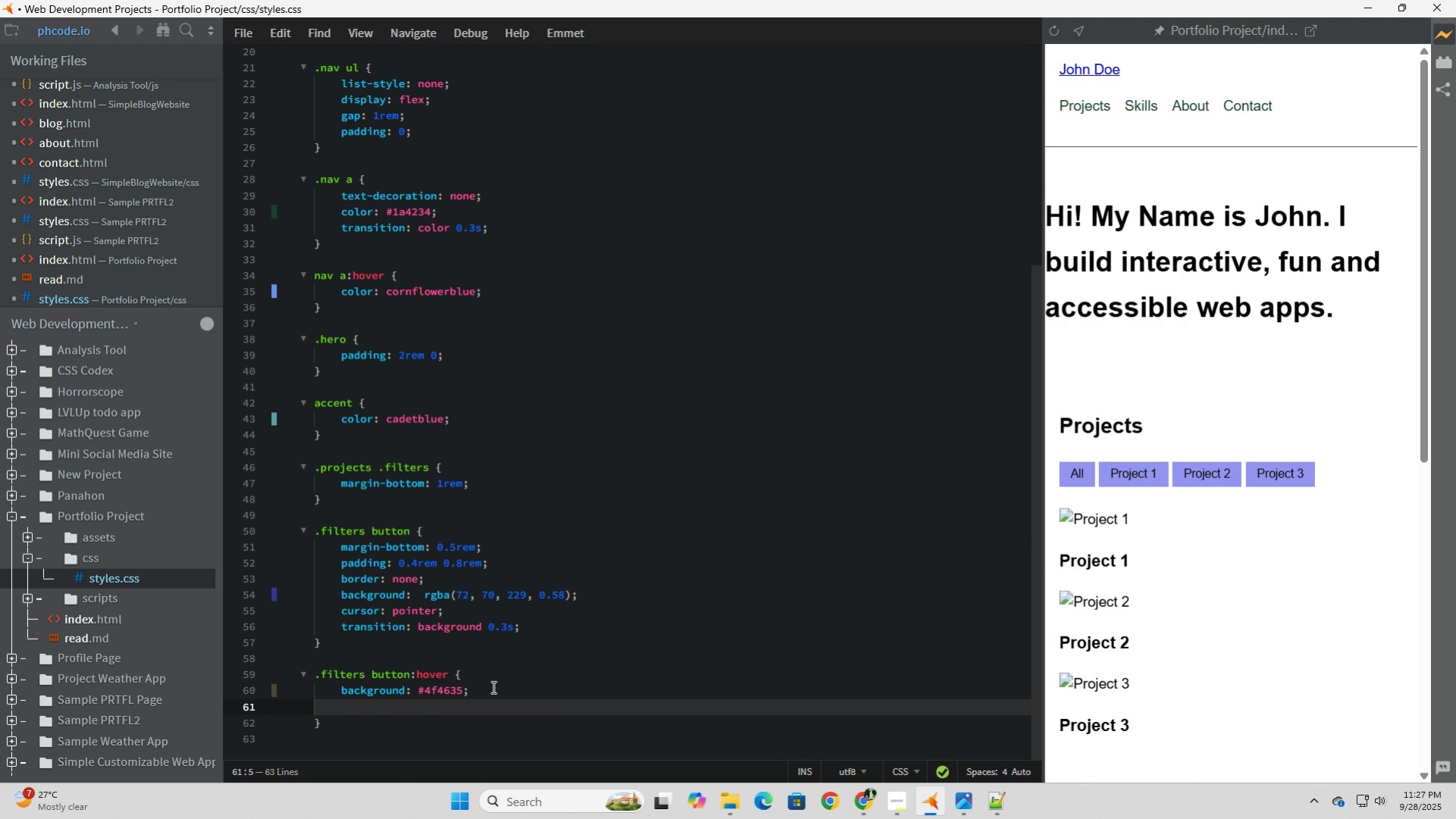 
type(color: #fff;)